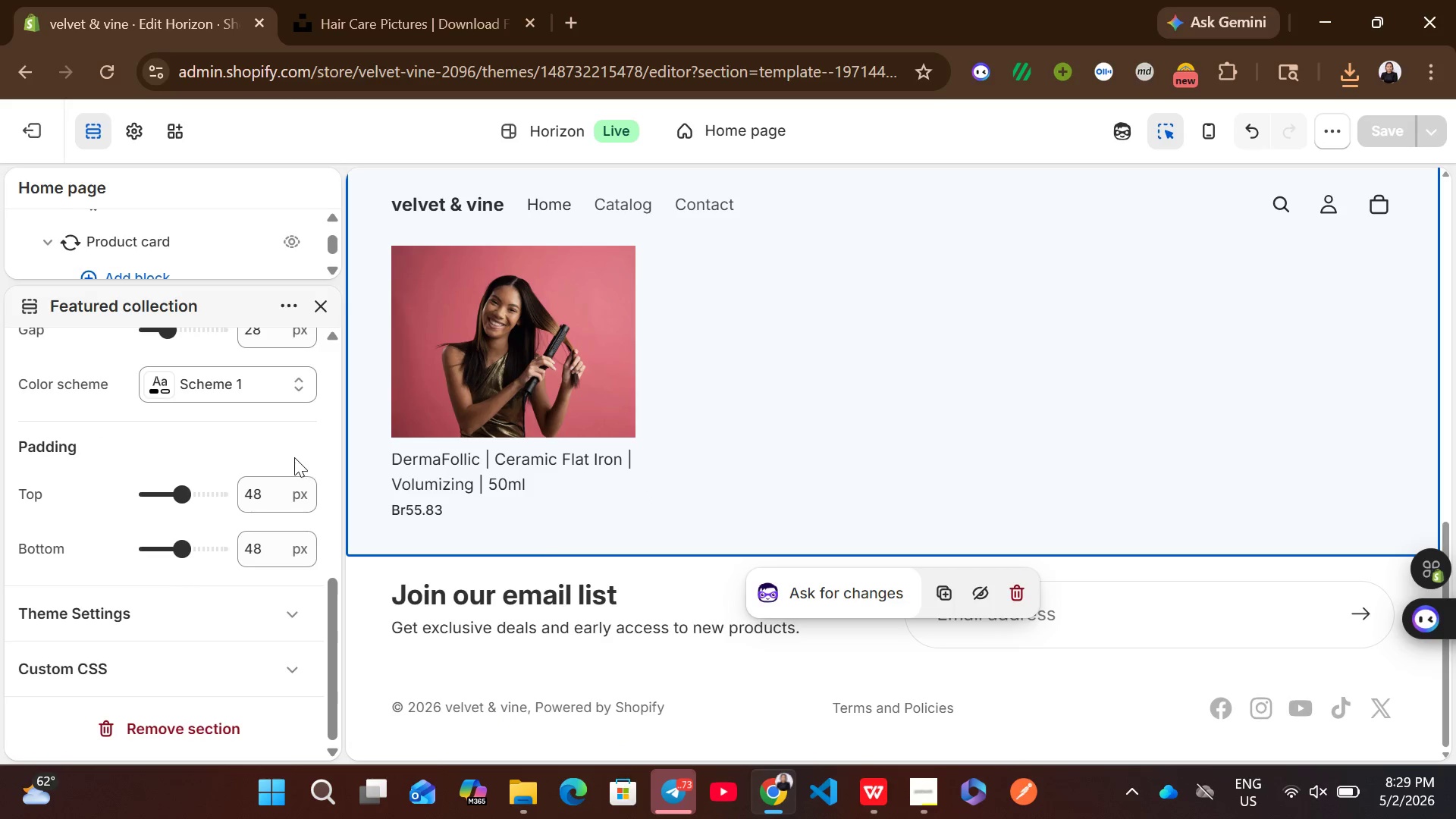 
right_click([780, 472])
 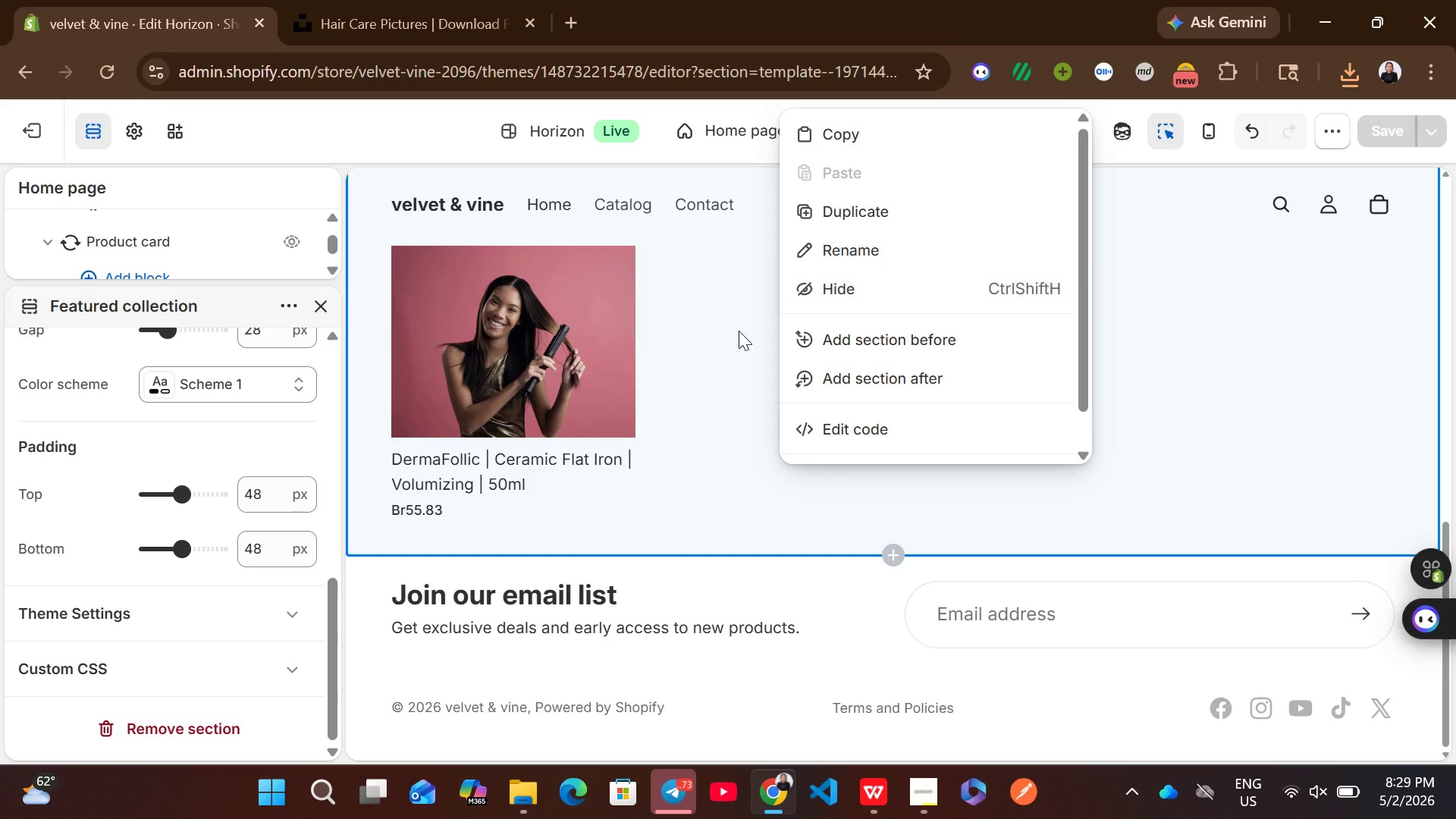 
left_click([695, 319])
 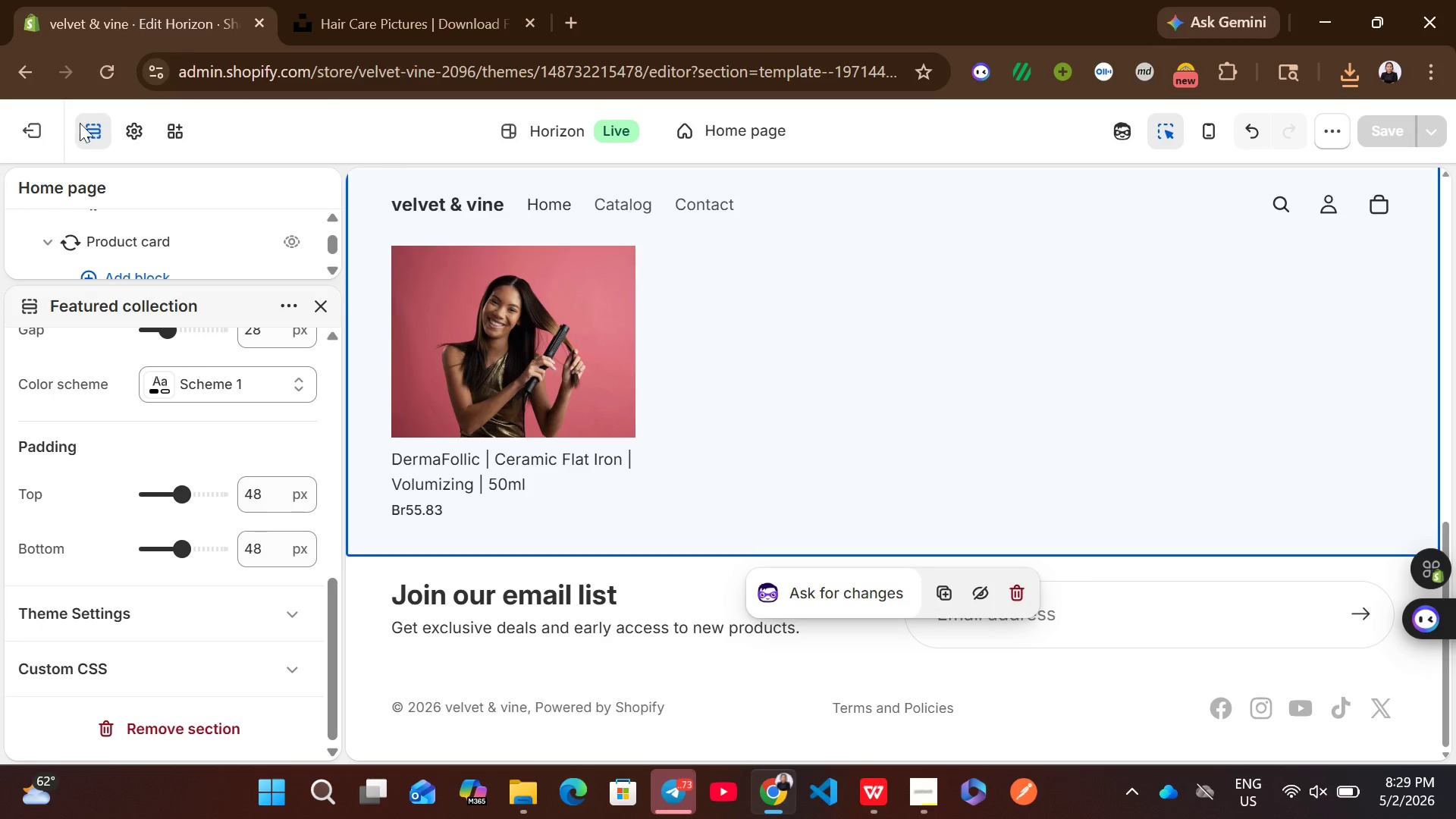 